 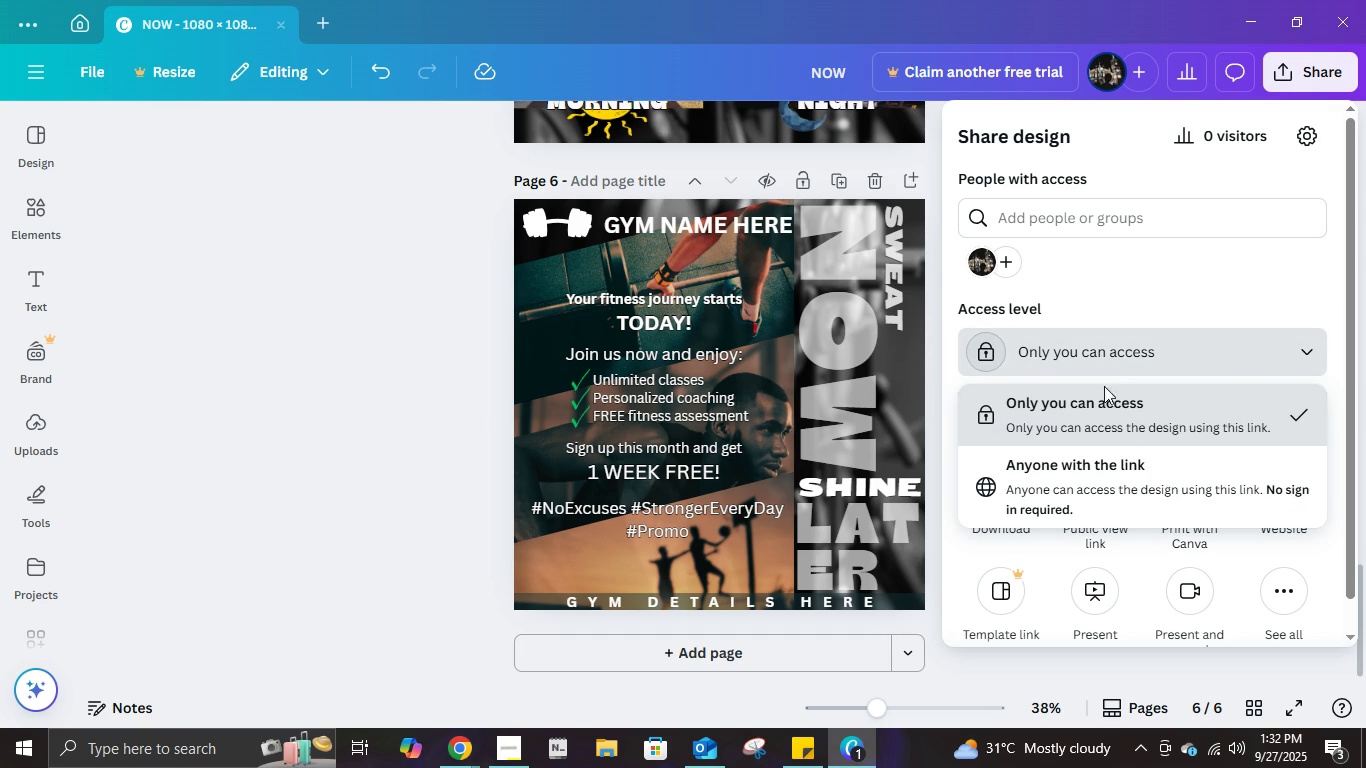 
left_click([1128, 499])
 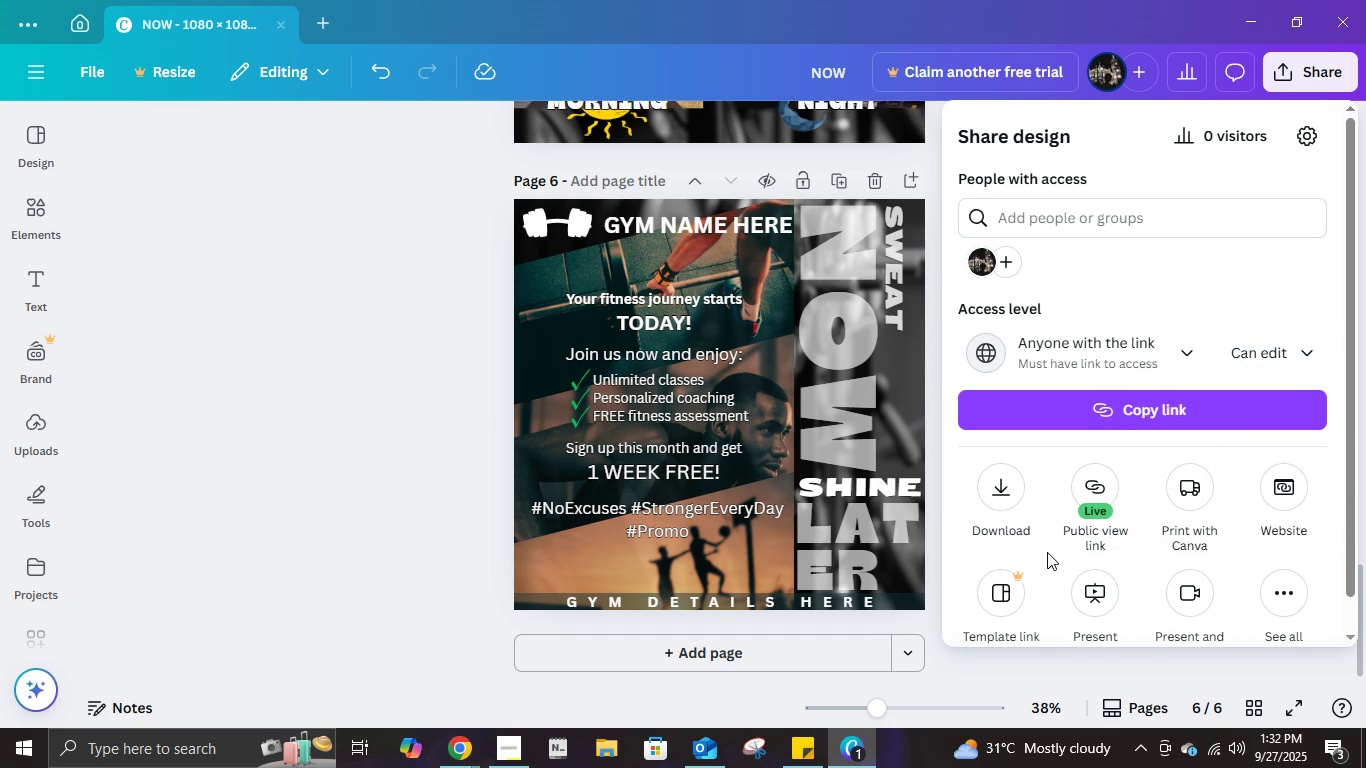 
left_click([1299, 356])
 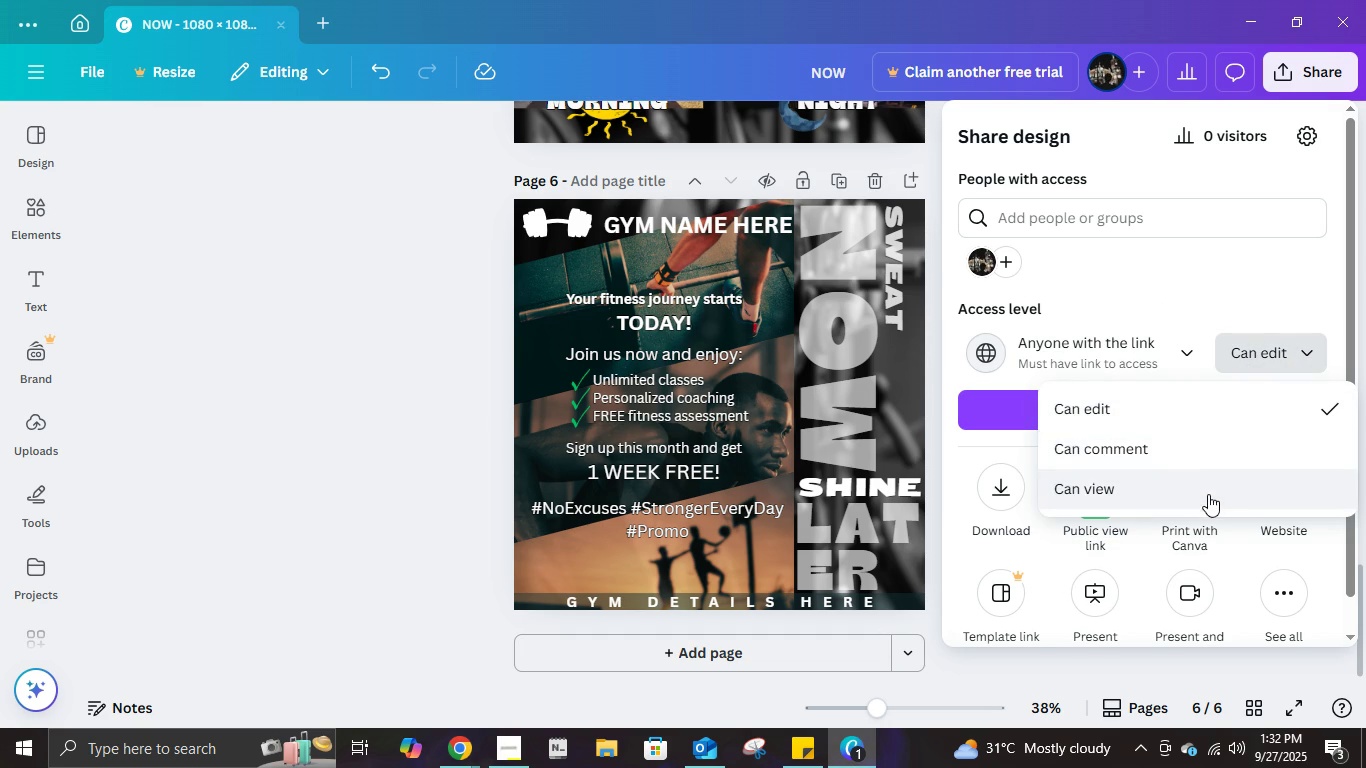 
left_click([1208, 494])
 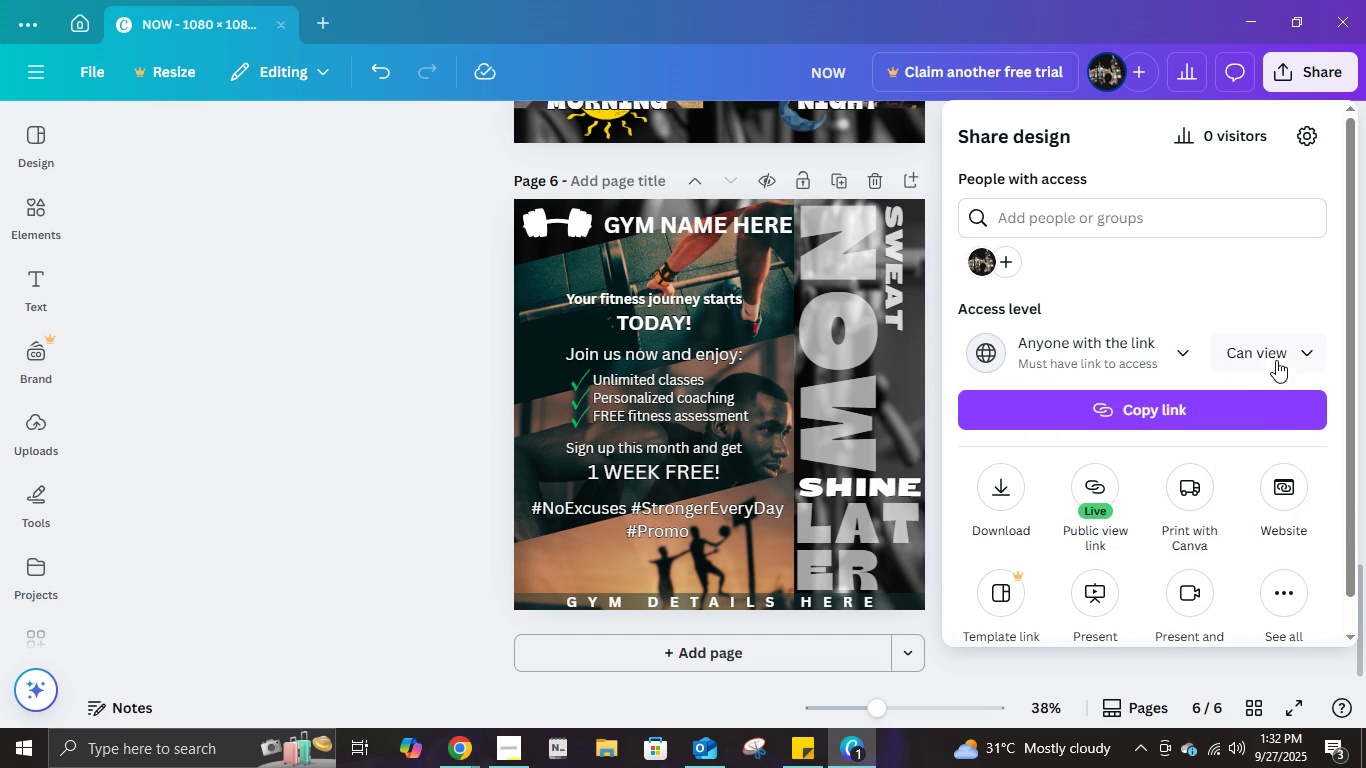 
left_click([1278, 351])
 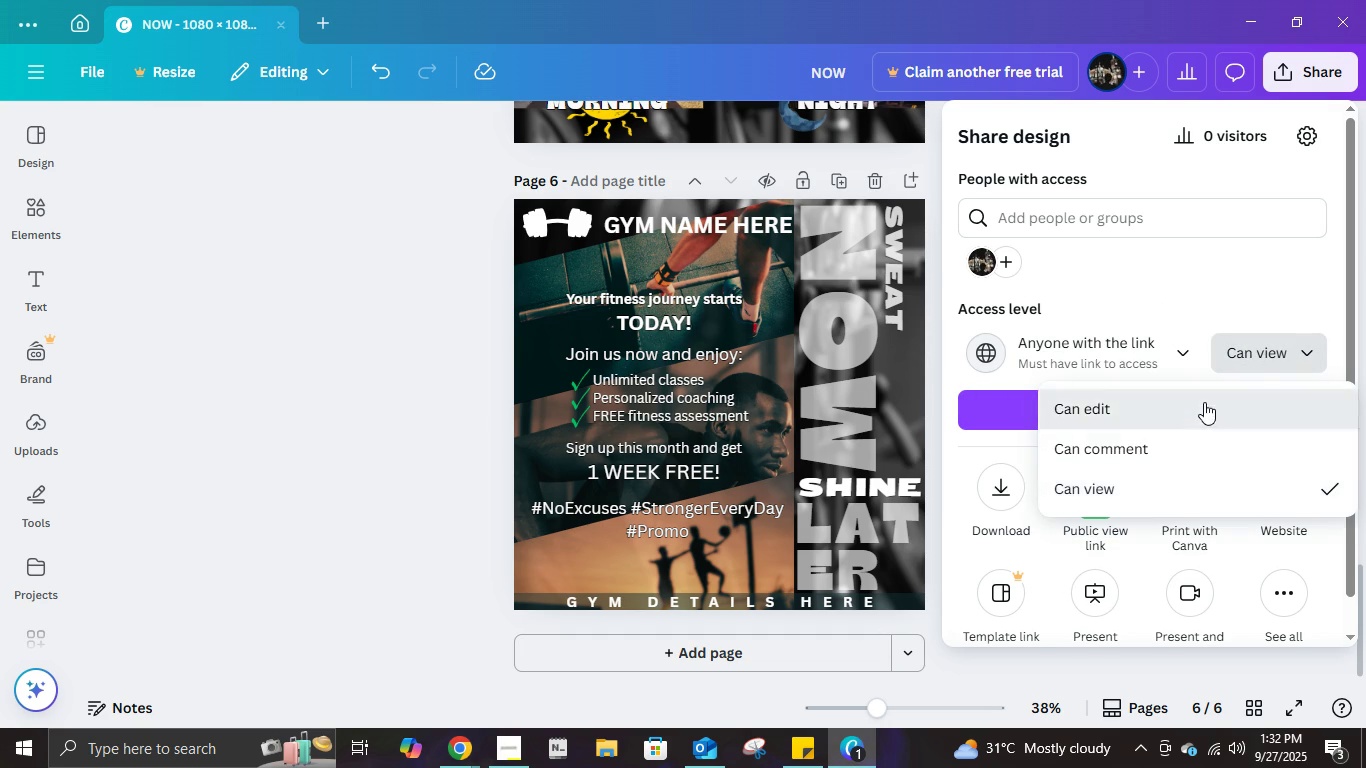 
left_click([1204, 402])
 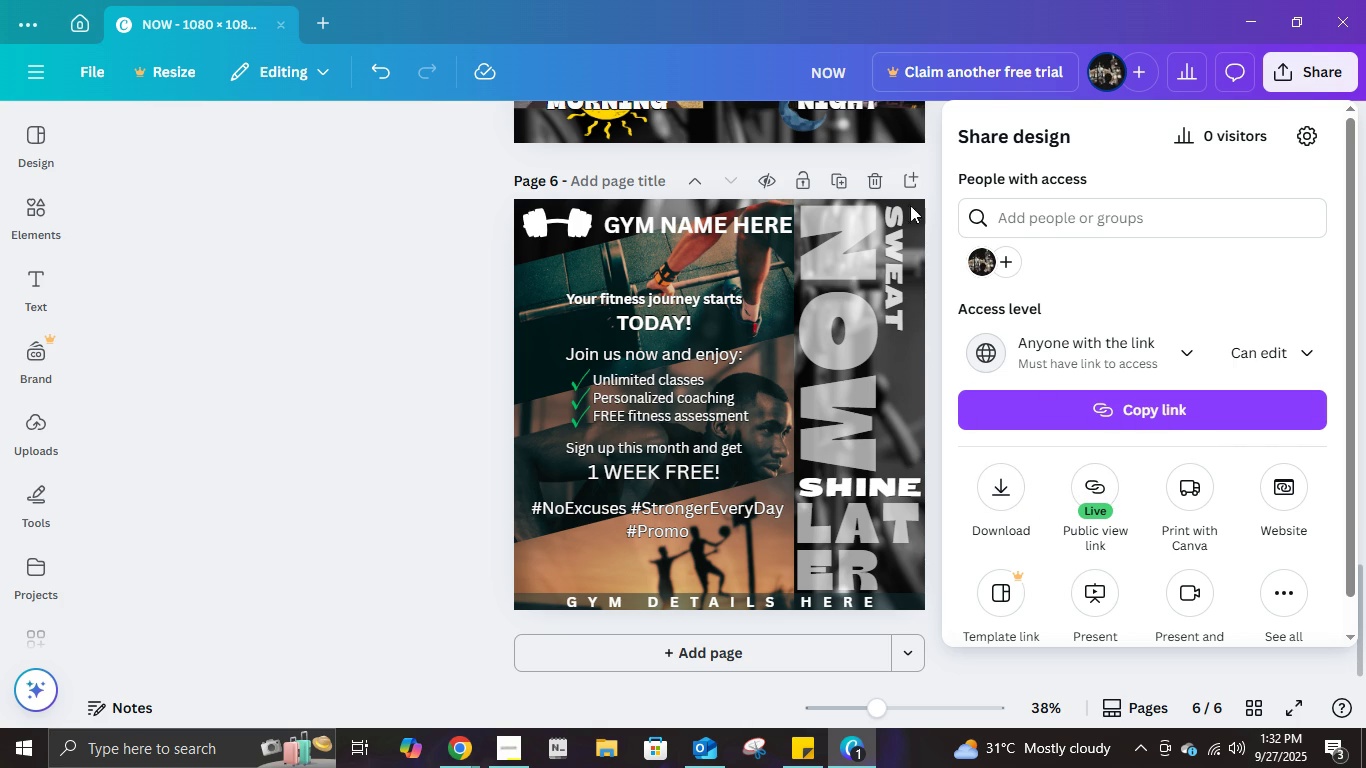 
wait(5.9)
 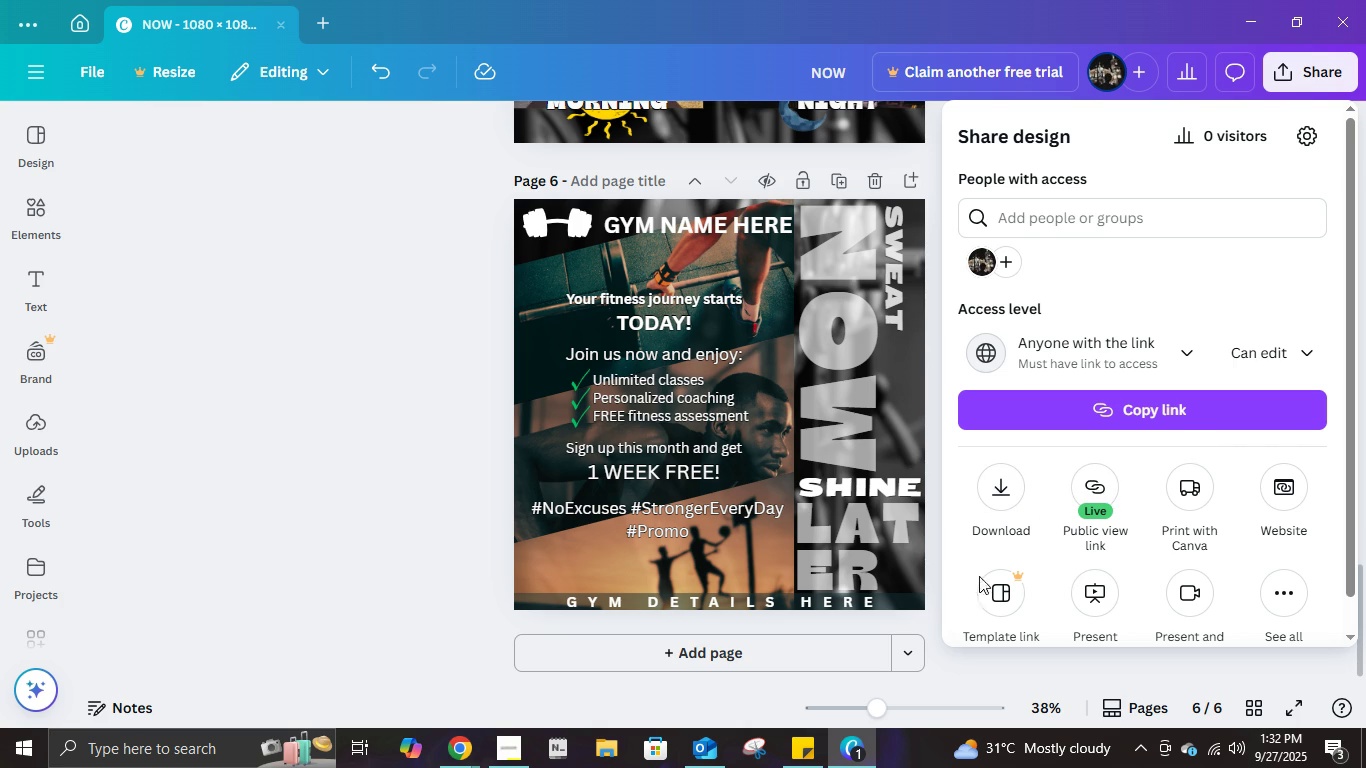 
left_click([82, 32])
 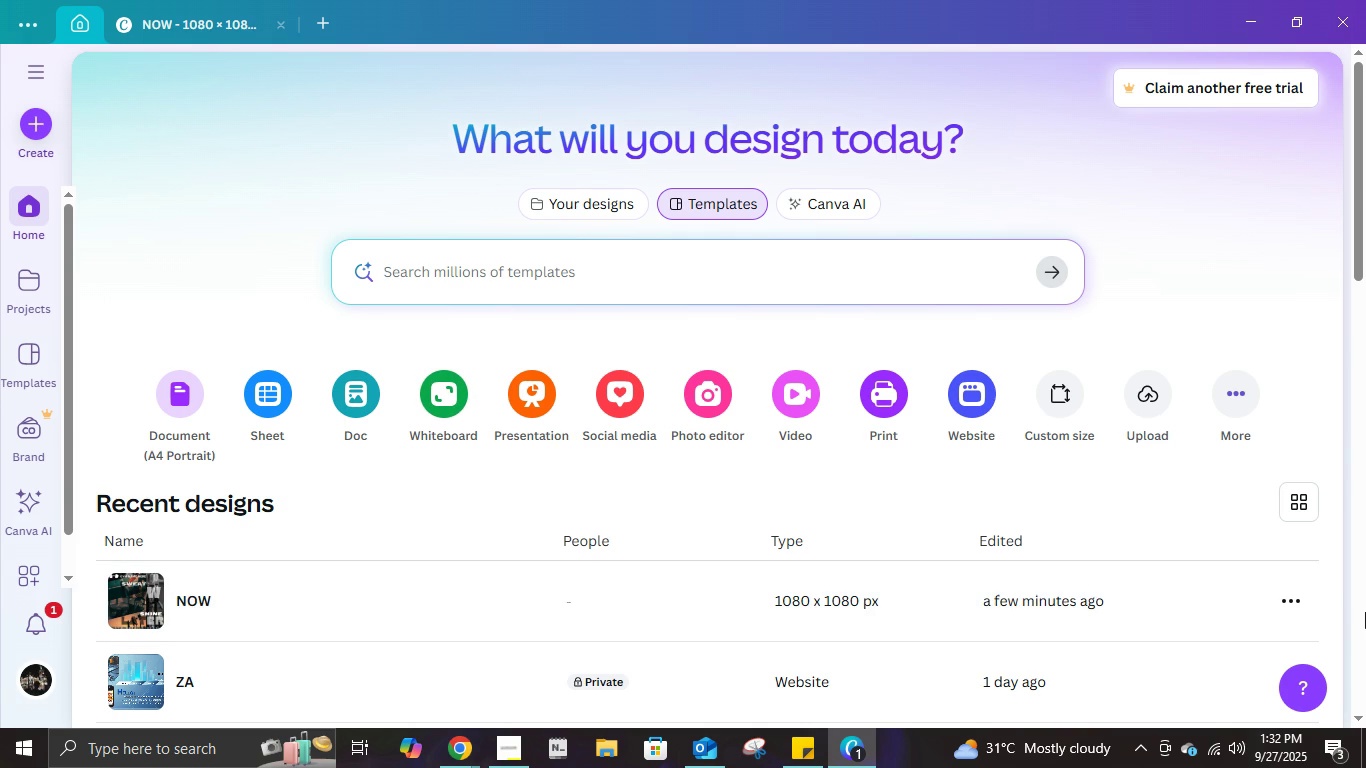 
left_click([1304, 593])
 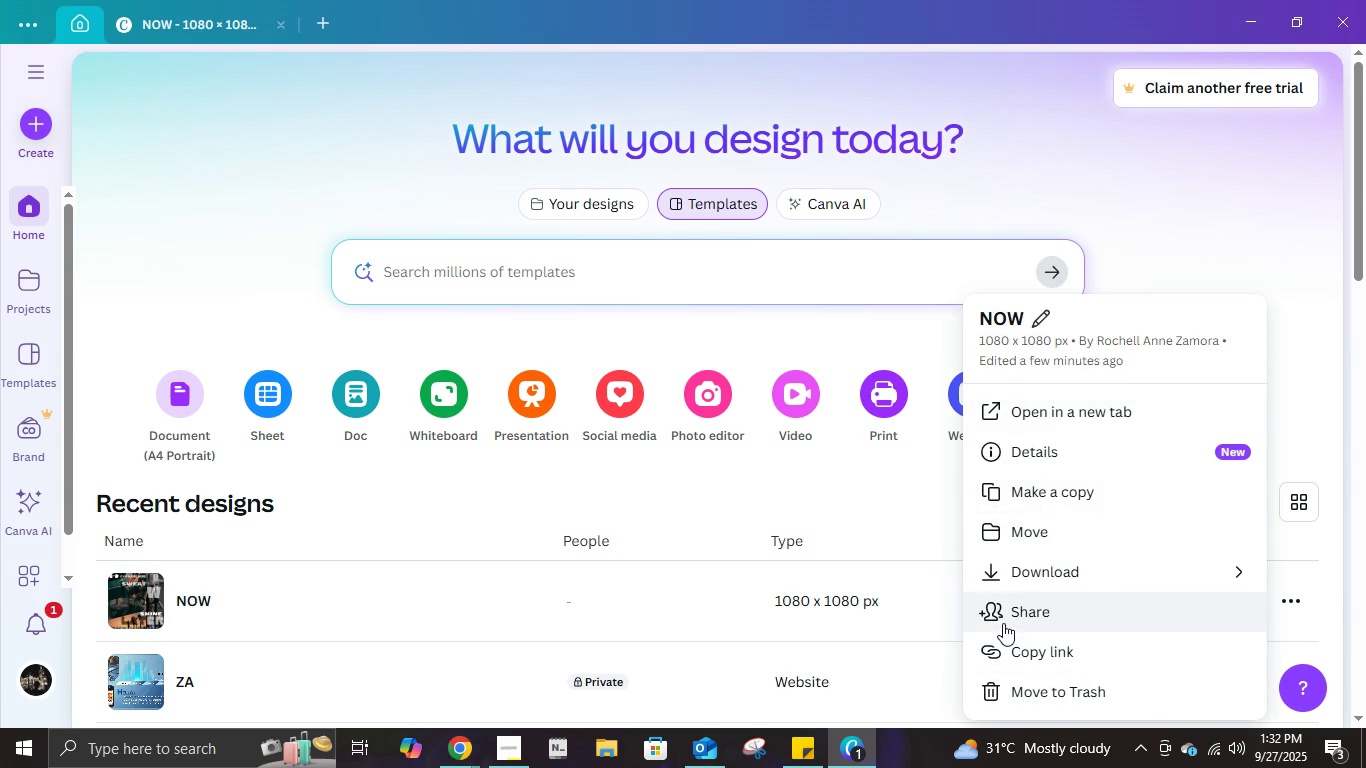 
left_click([1079, 501])
 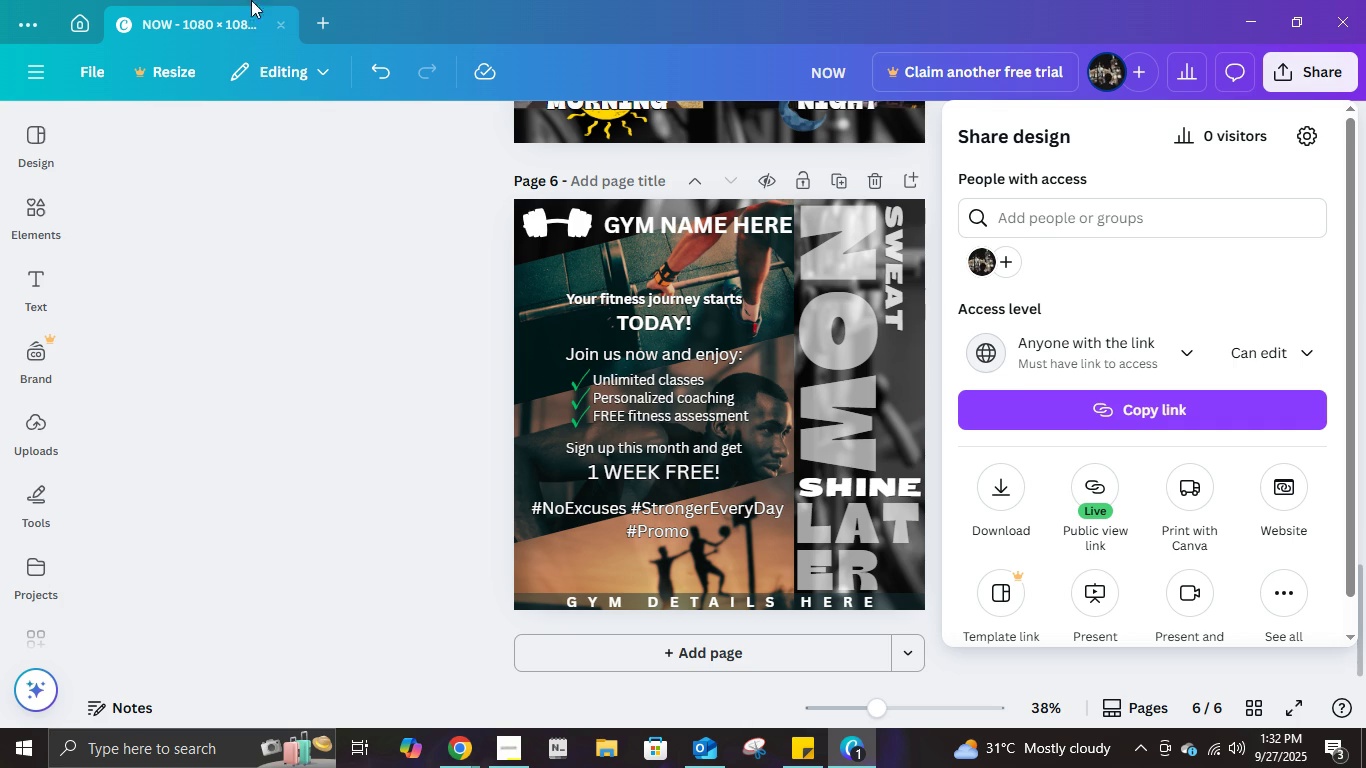 
scroll: coordinate [1070, 530], scroll_direction: down, amount: 1.0
 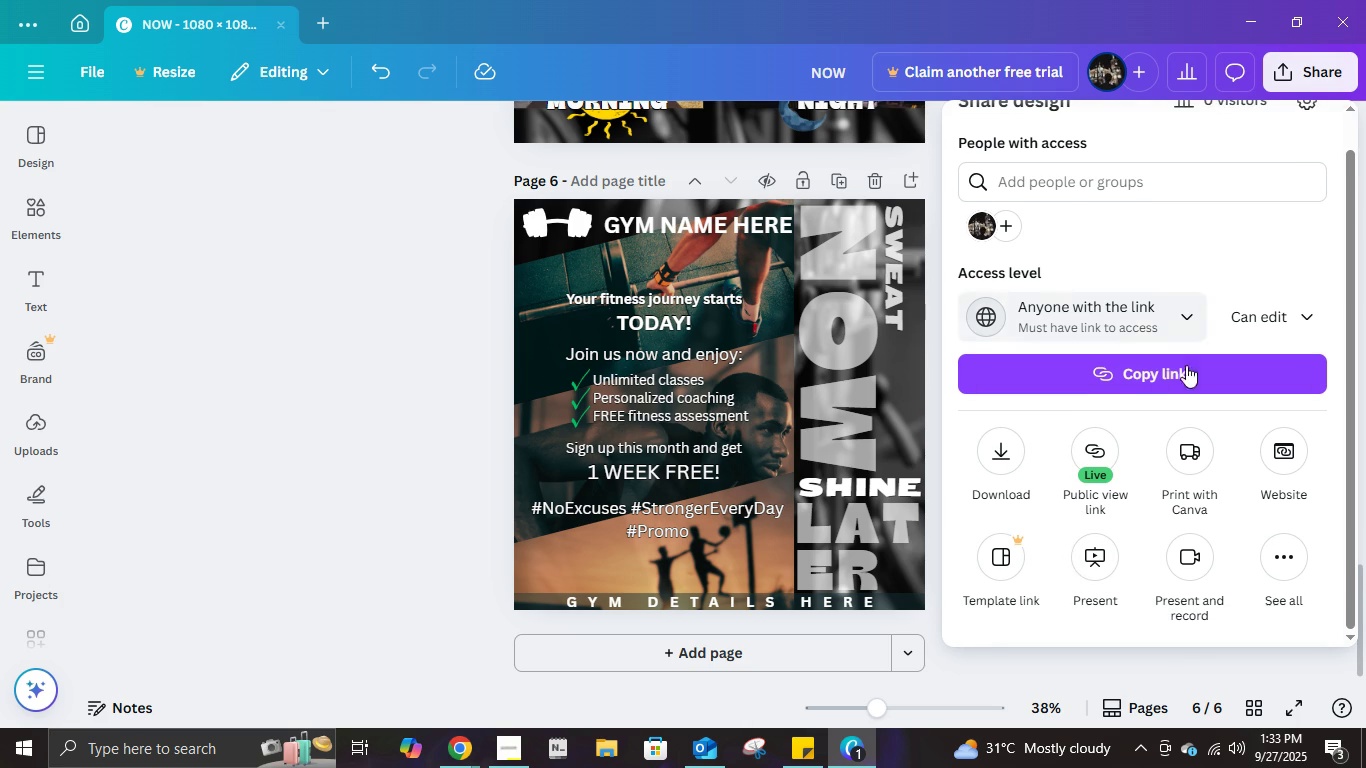 
wait(5.16)
 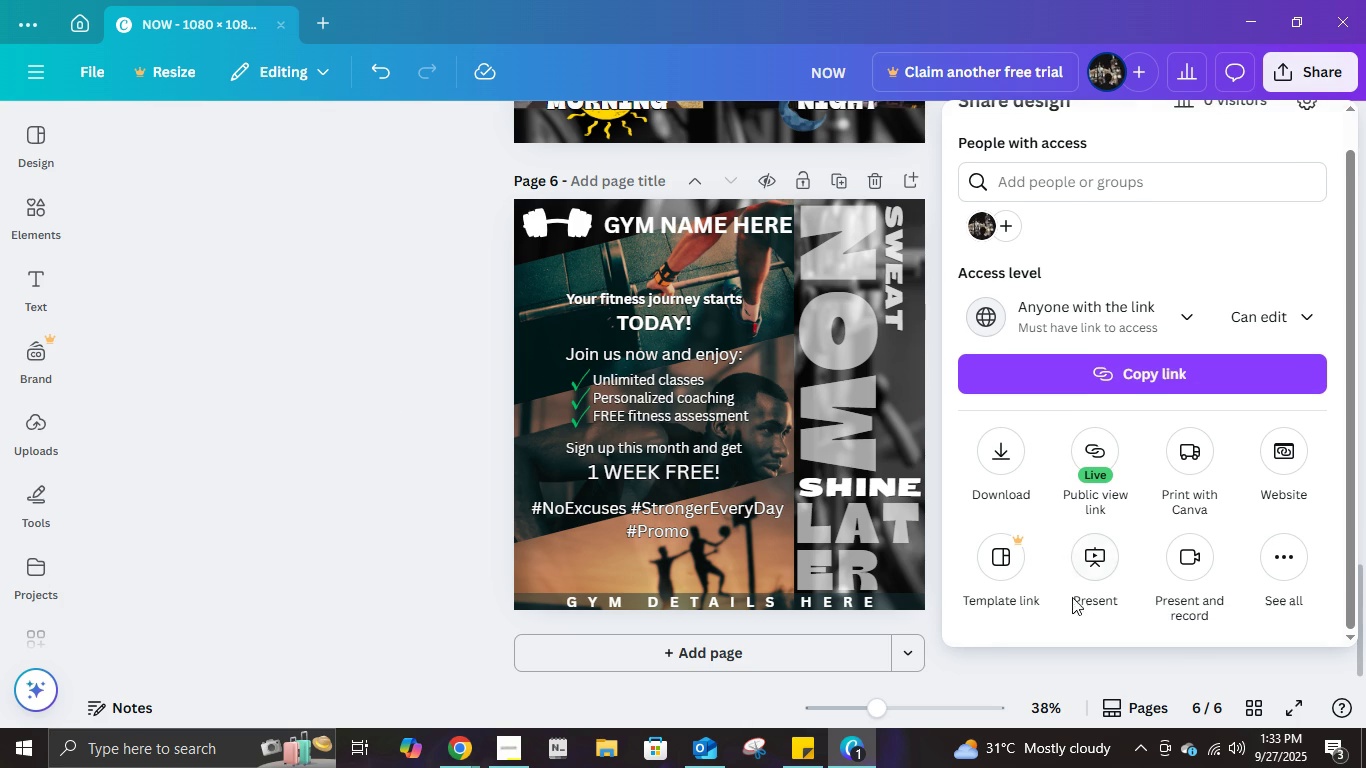 
left_click([1269, 563])
 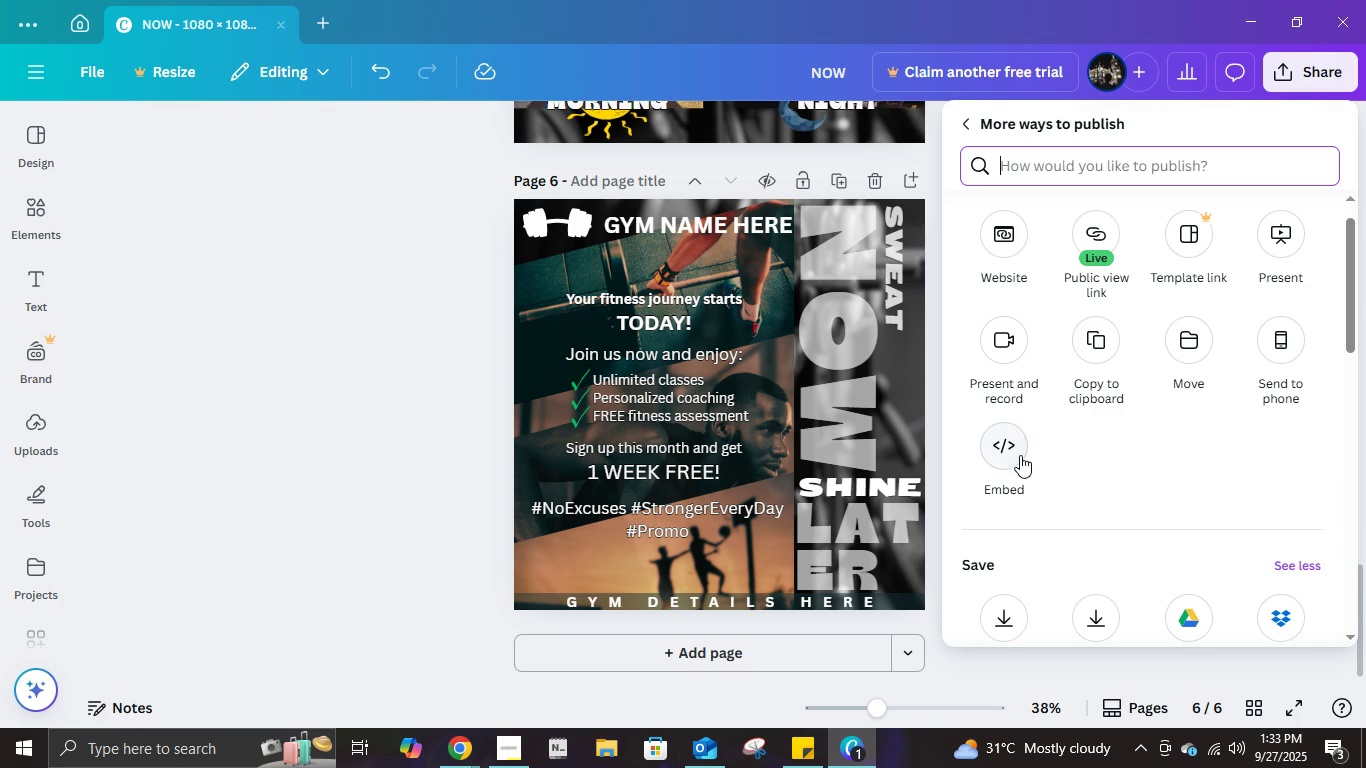 
left_click([1018, 457])
 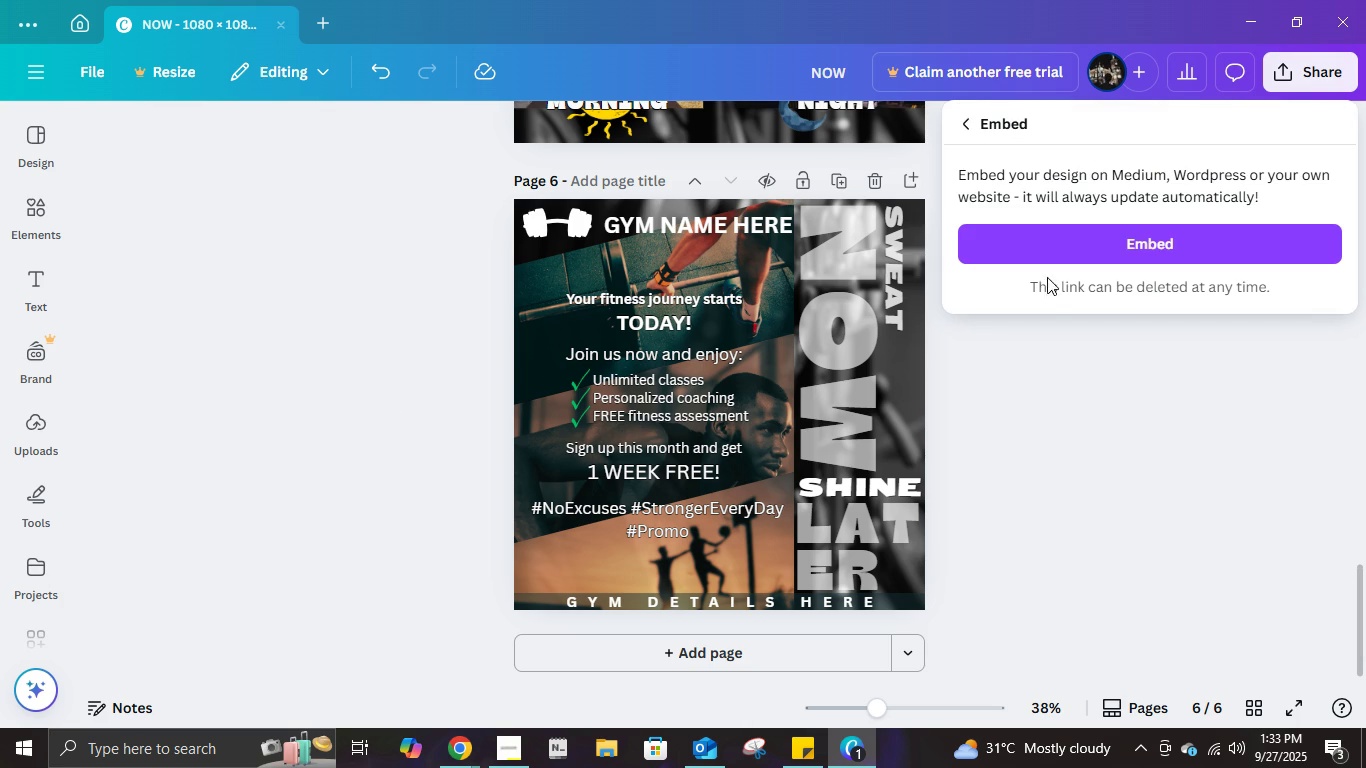 
left_click([1056, 248])
 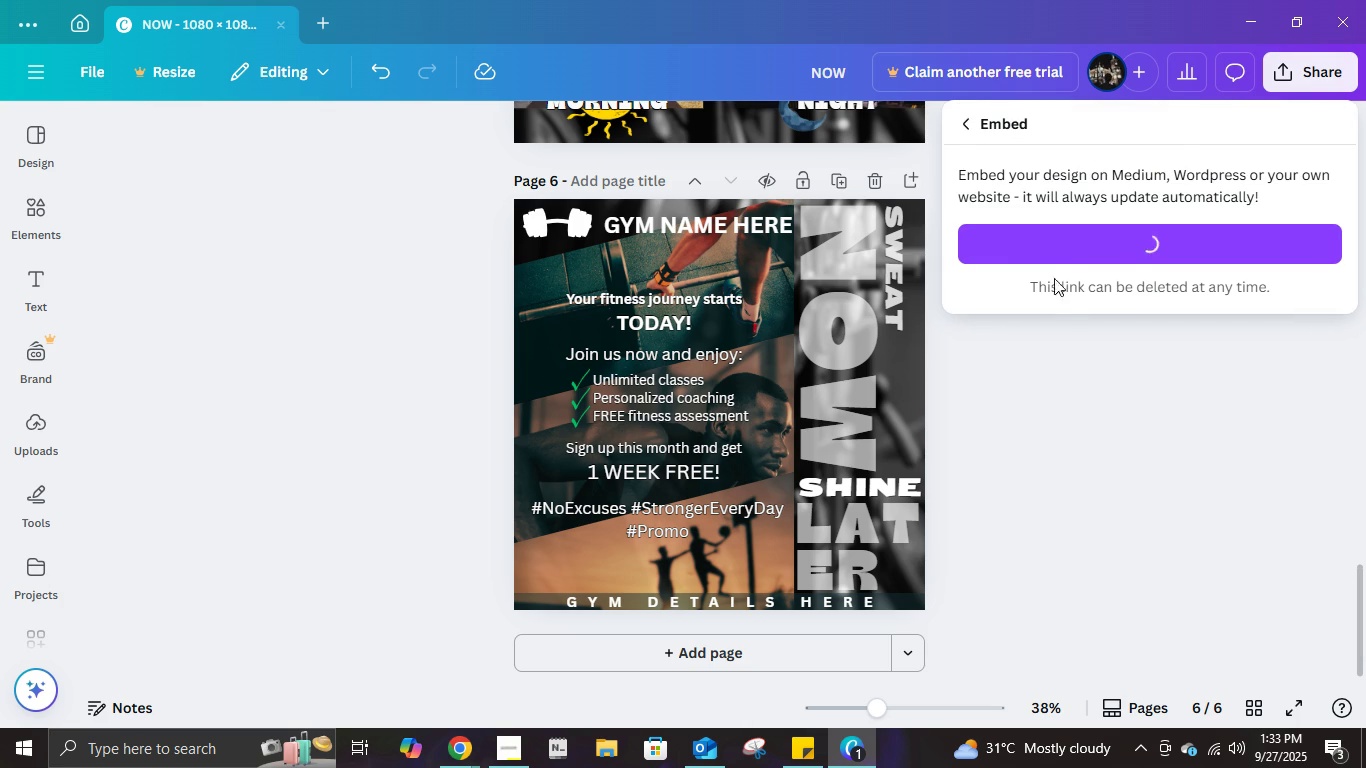 
mouse_move([1045, 281])
 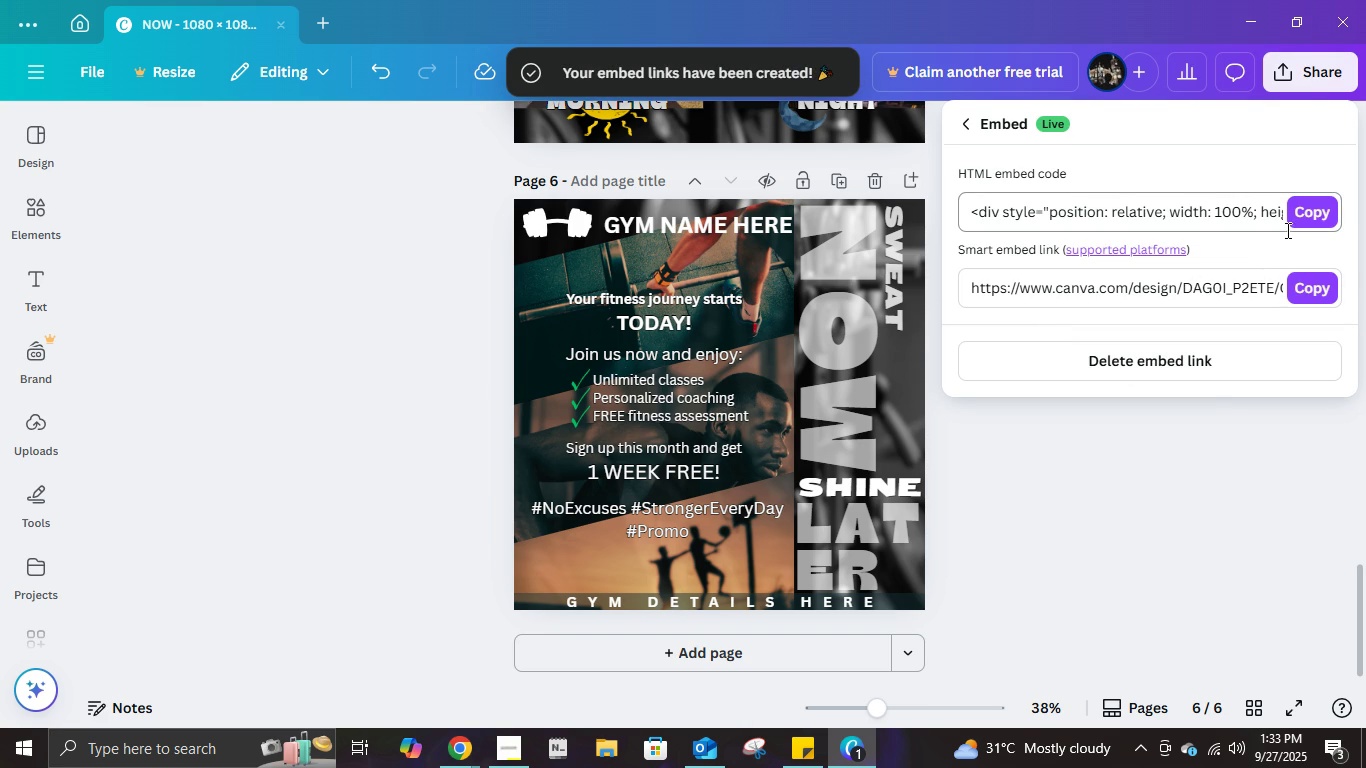 
left_click([1297, 213])
 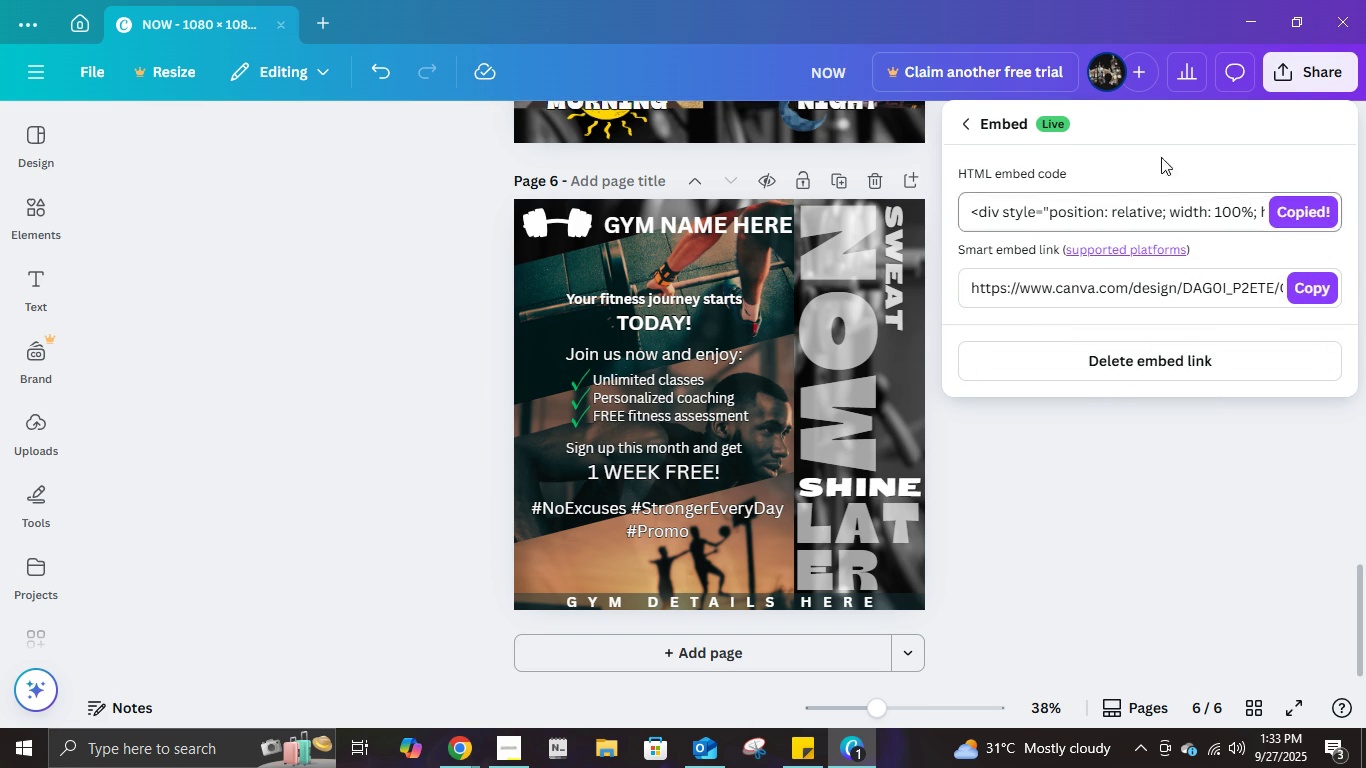 
left_click([1245, 0])